 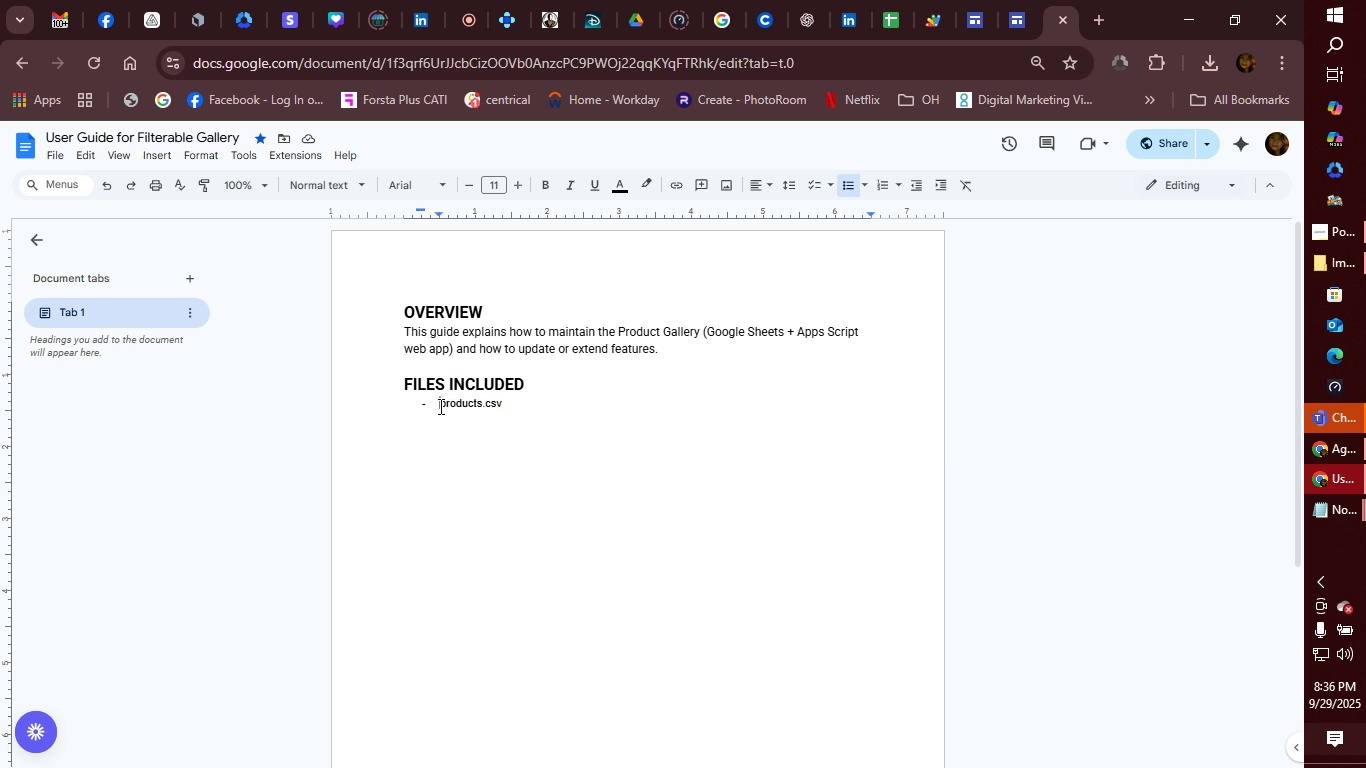 
left_click([439, 406])
 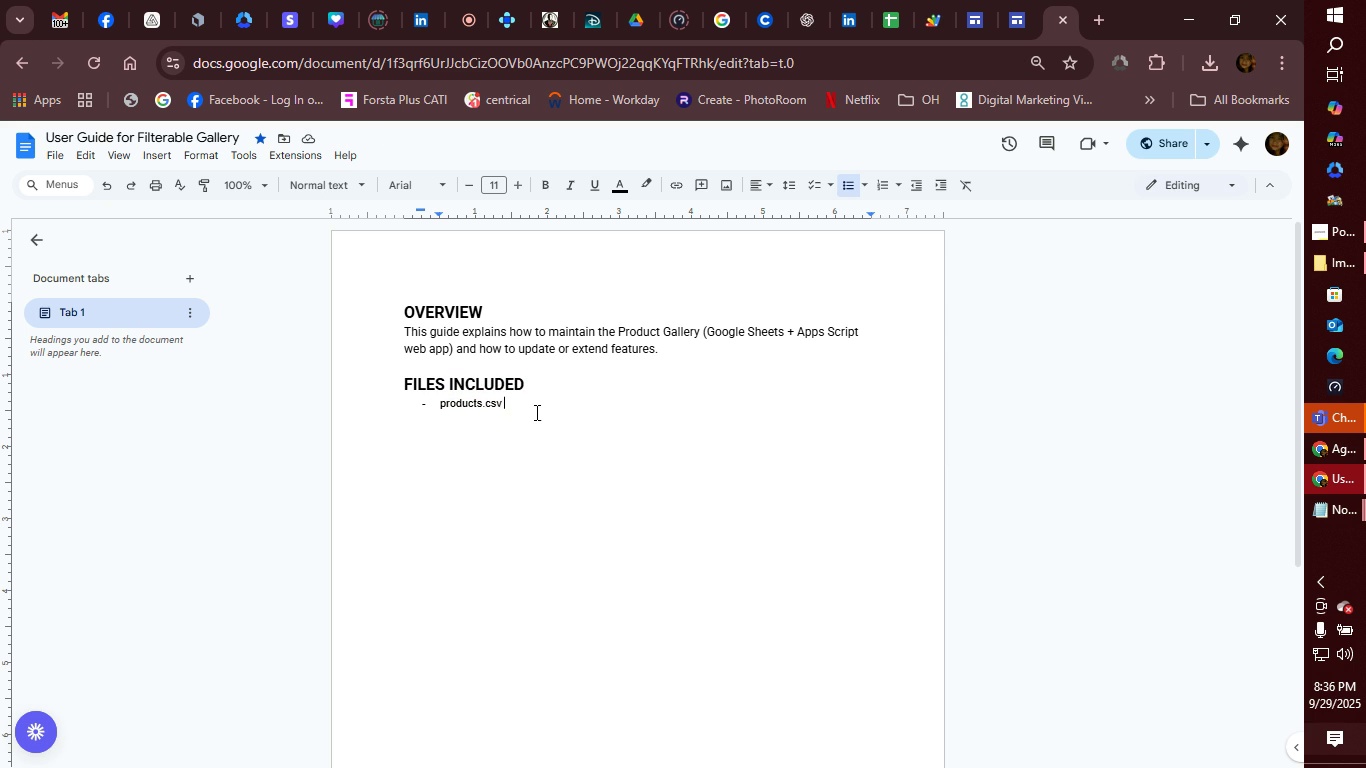 
left_click([535, 412])
 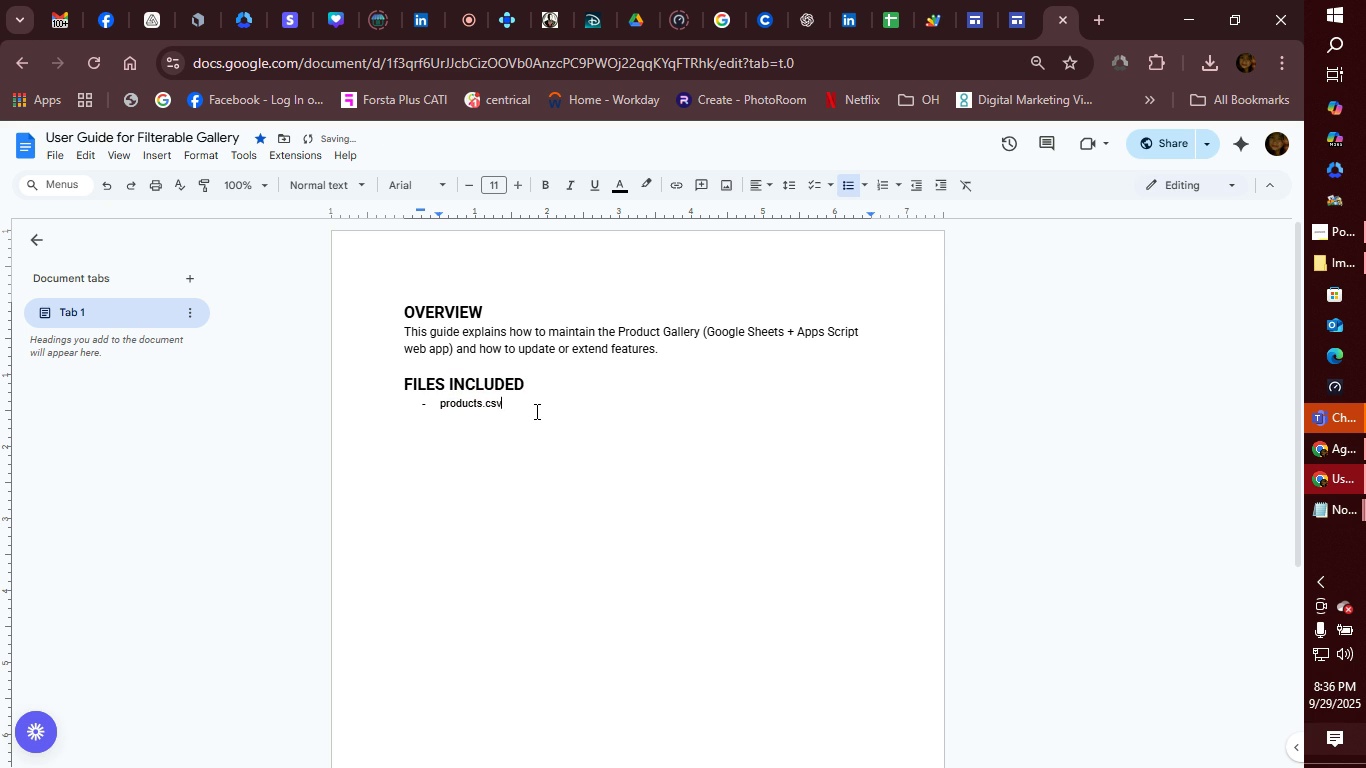 
key(Backspace)
 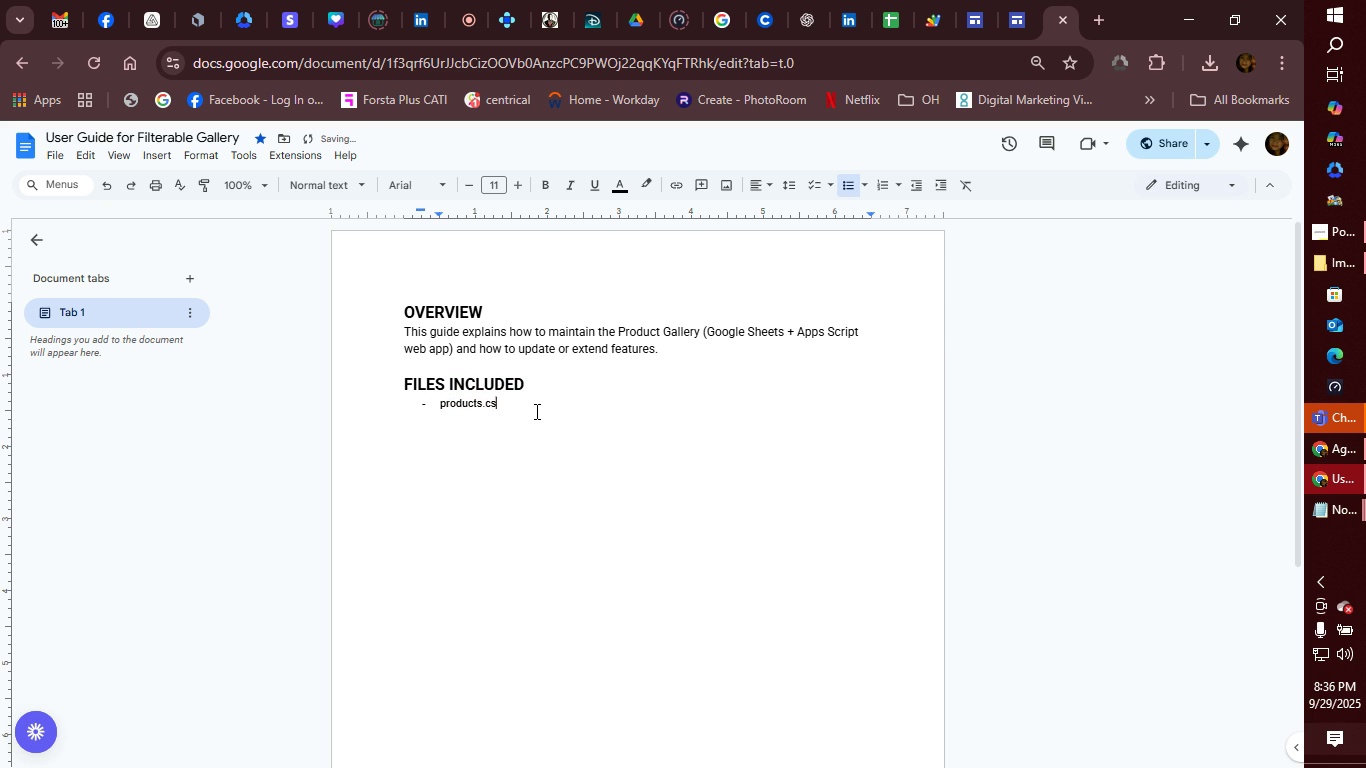 
key(Backspace)
 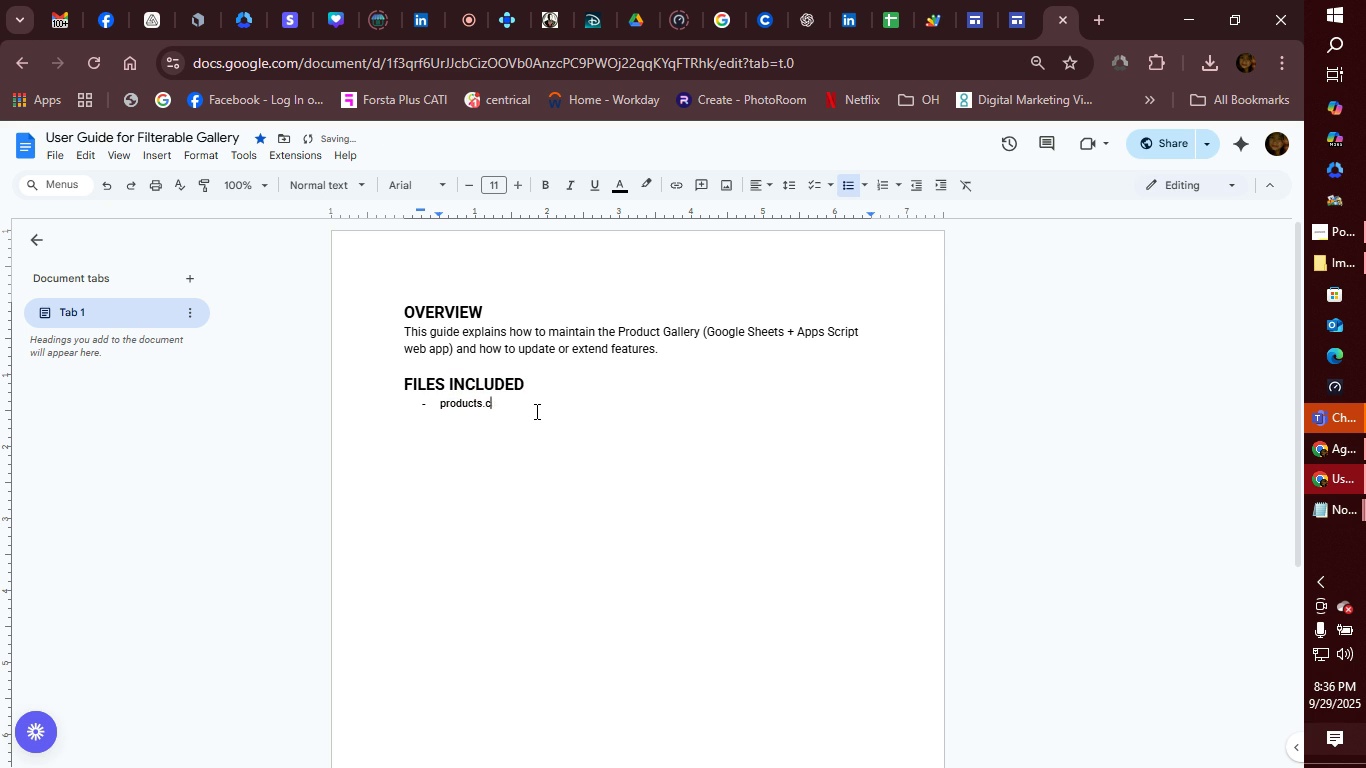 
key(Backspace)
 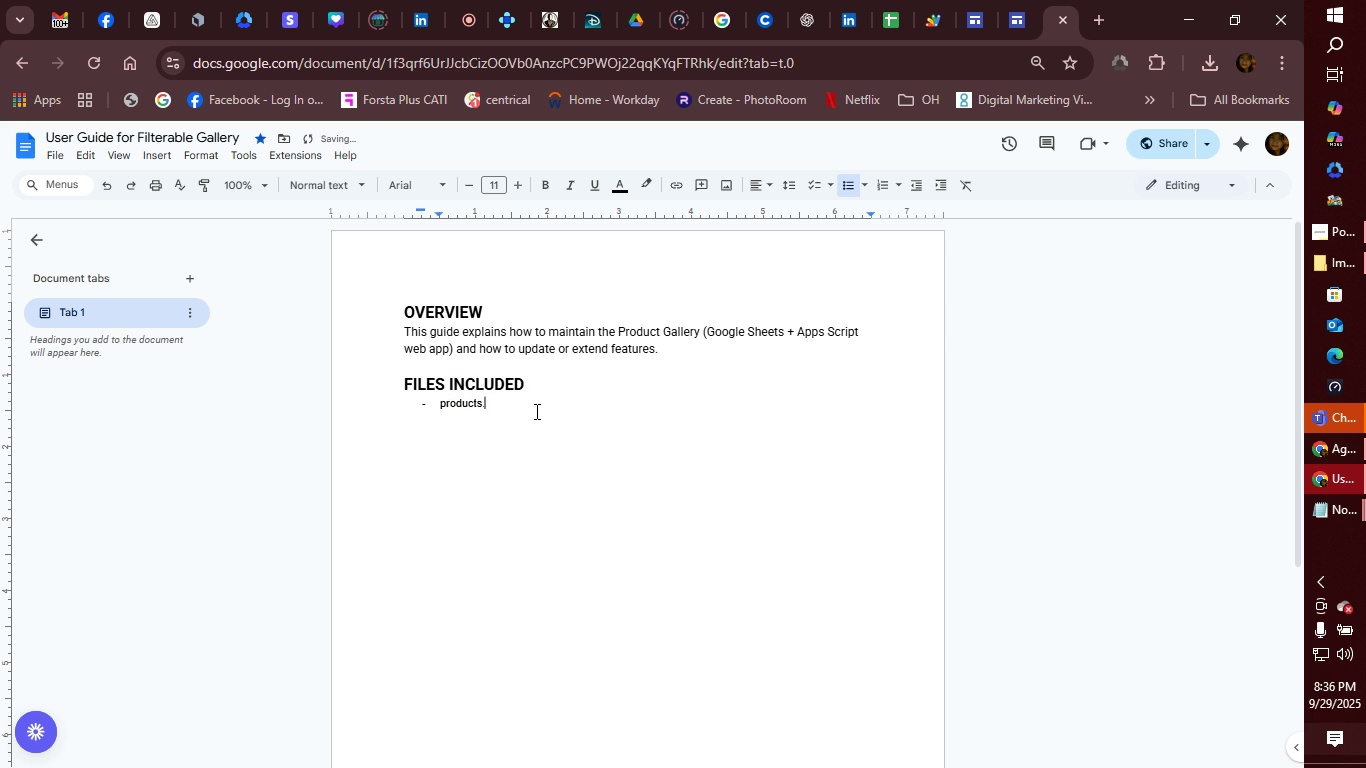 
key(Backspace)
 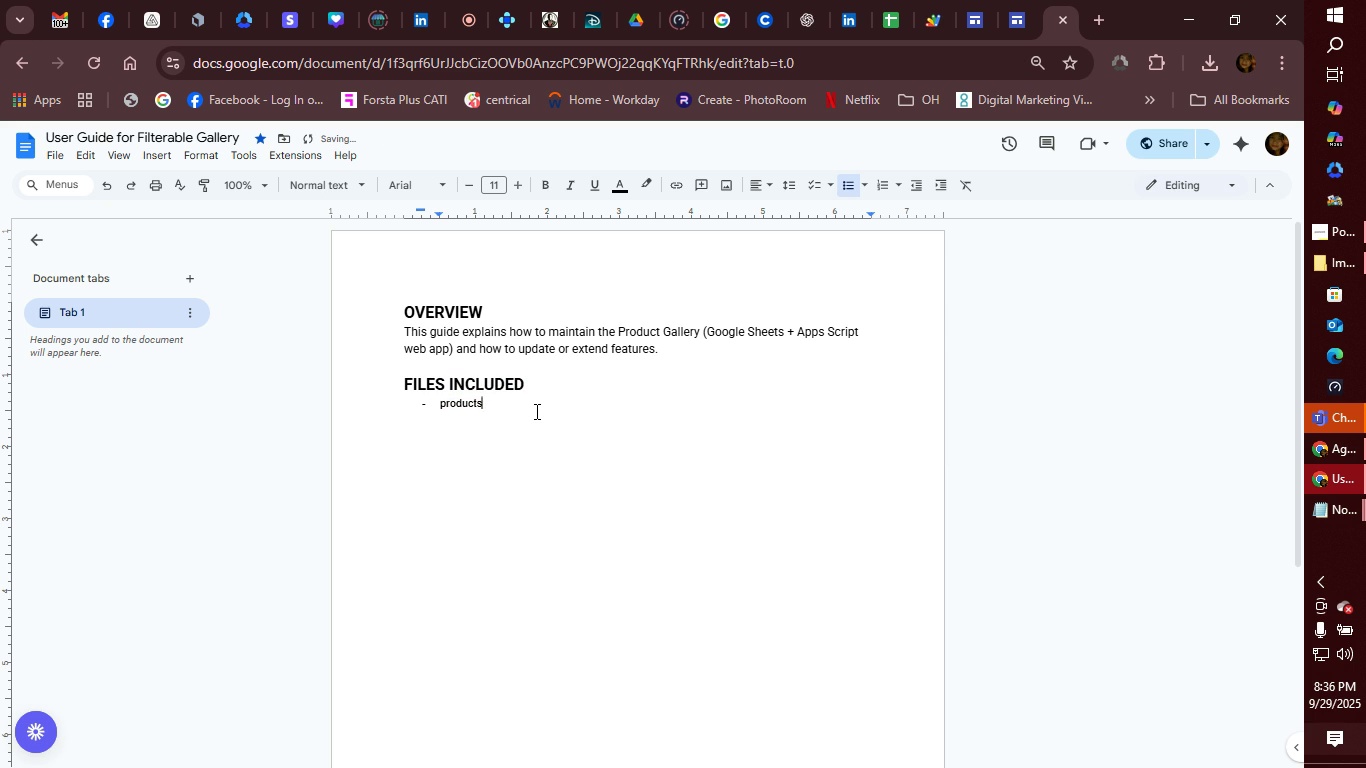 
key(Backspace)
 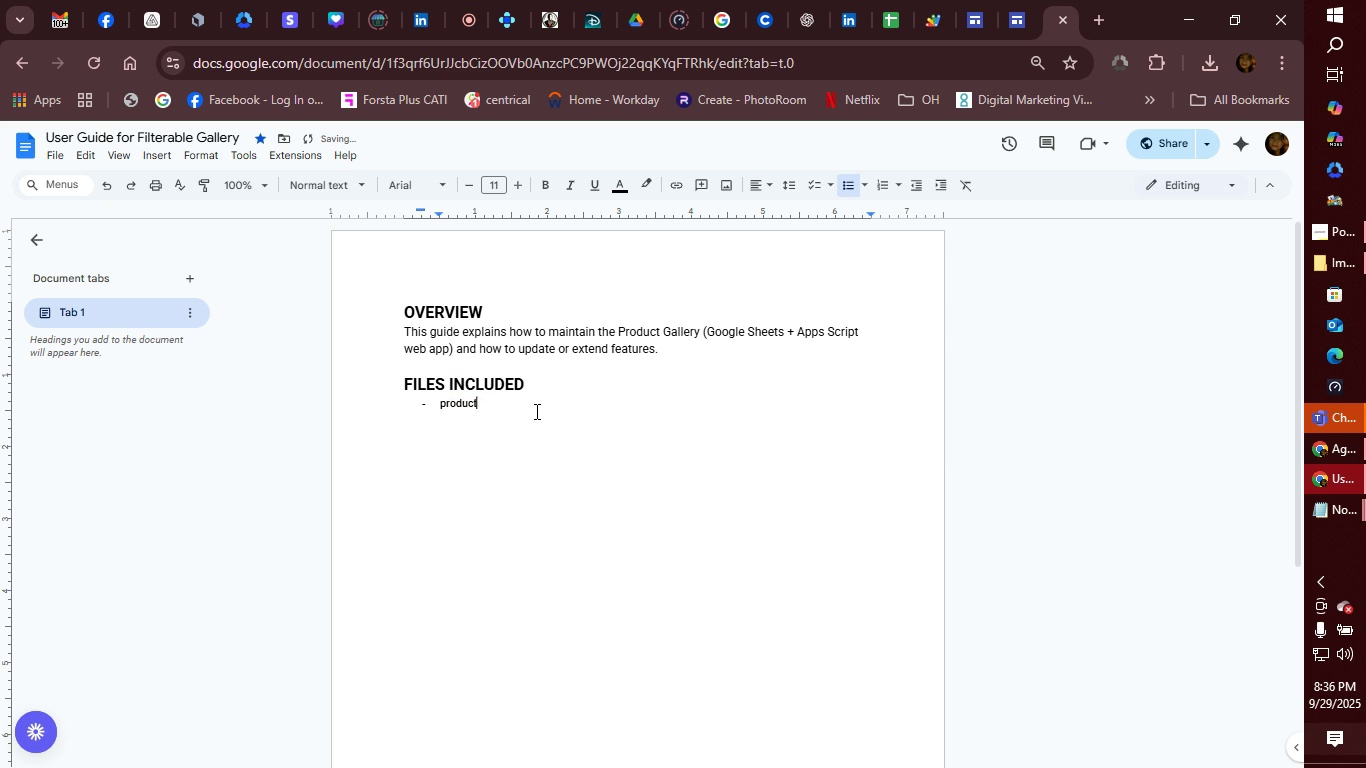 
key(Backspace)
 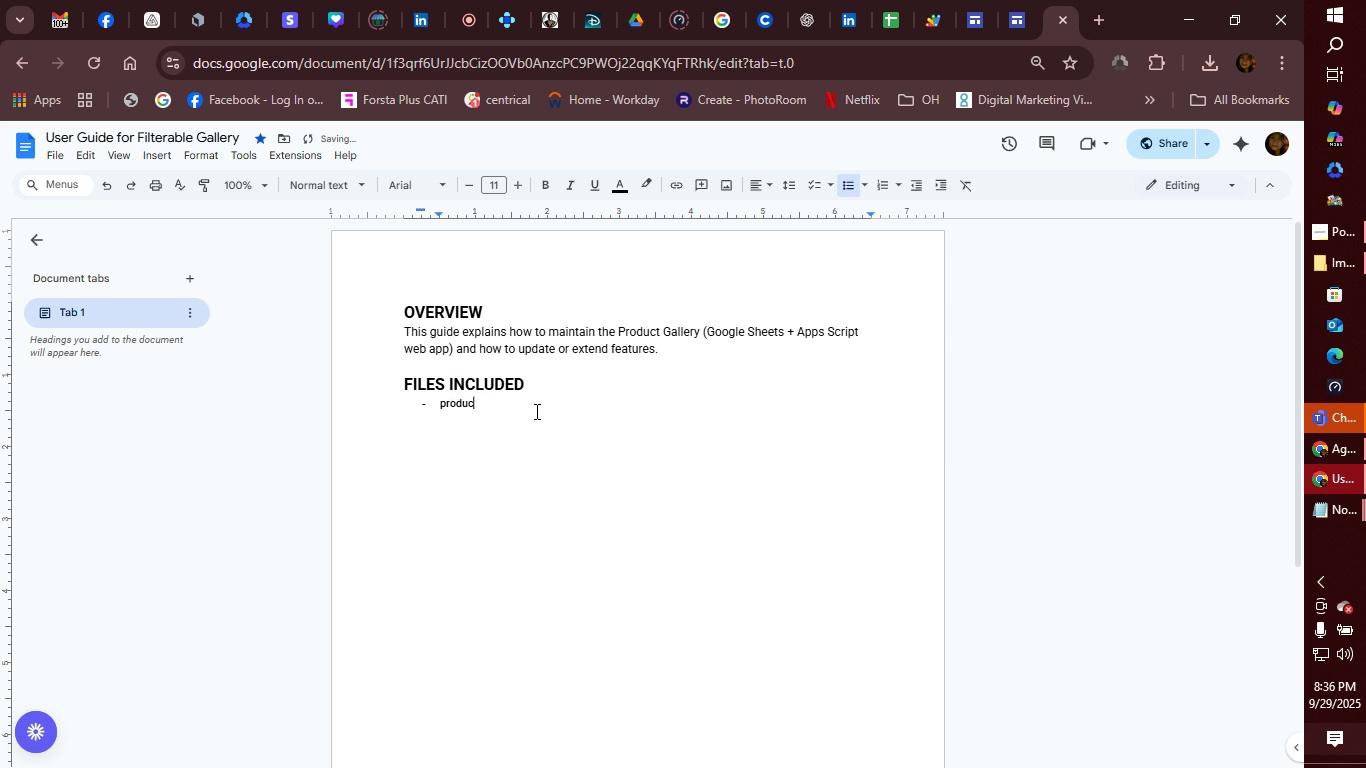 
key(Backspace)
 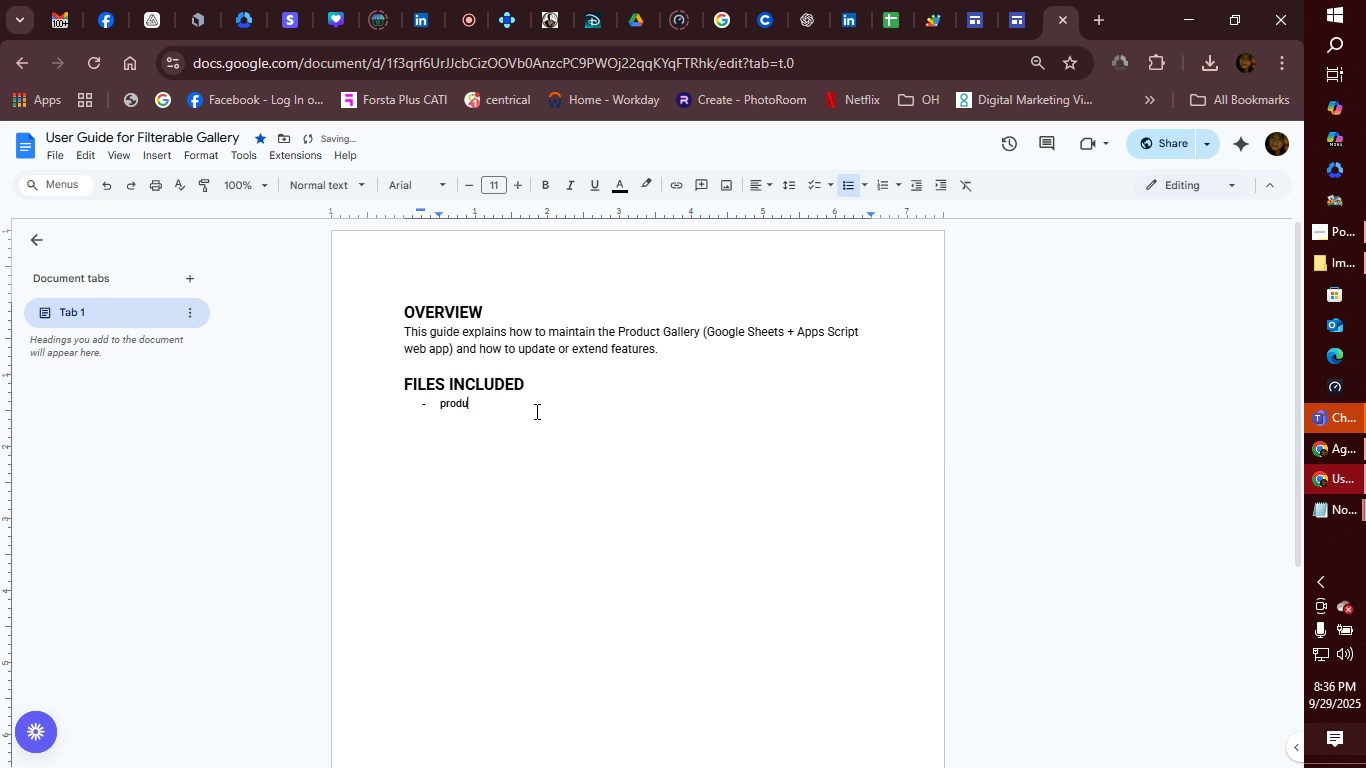 
key(Backspace)
 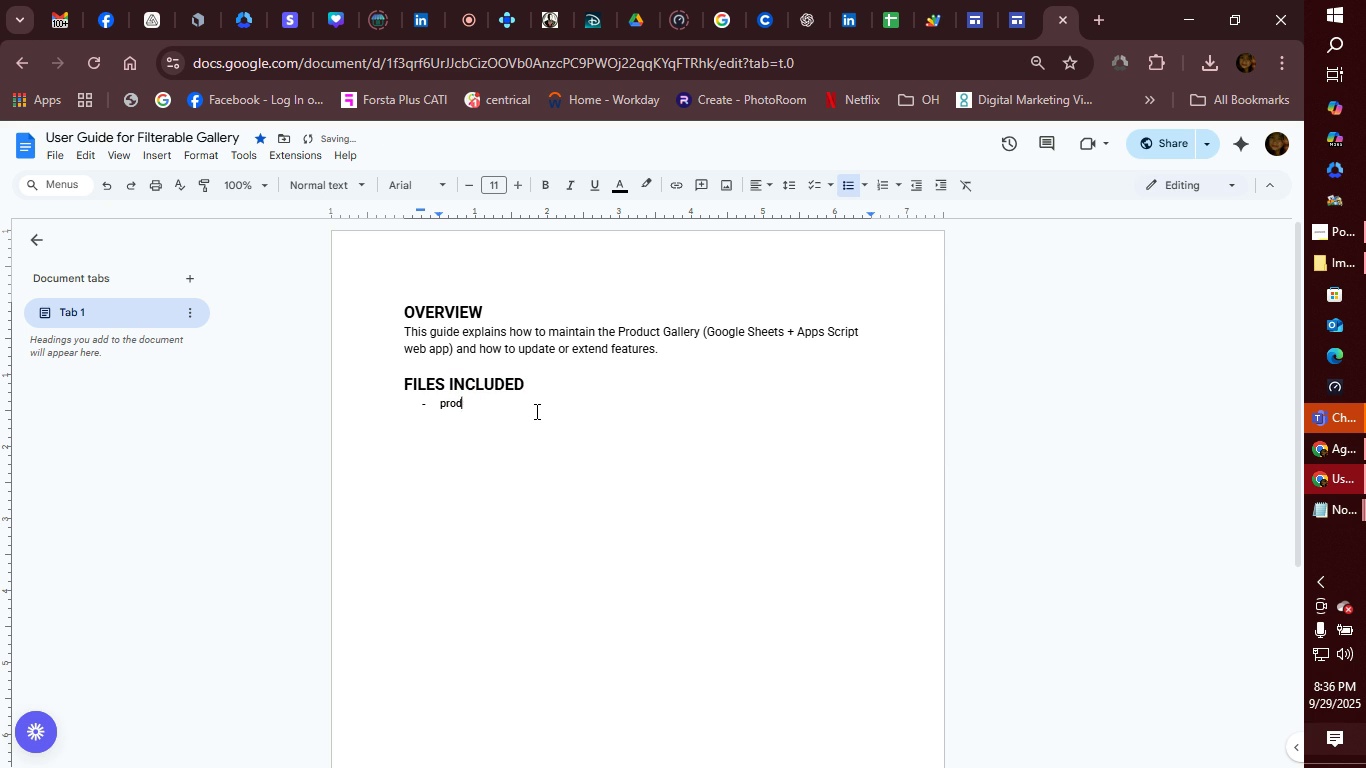 
key(Backspace)
 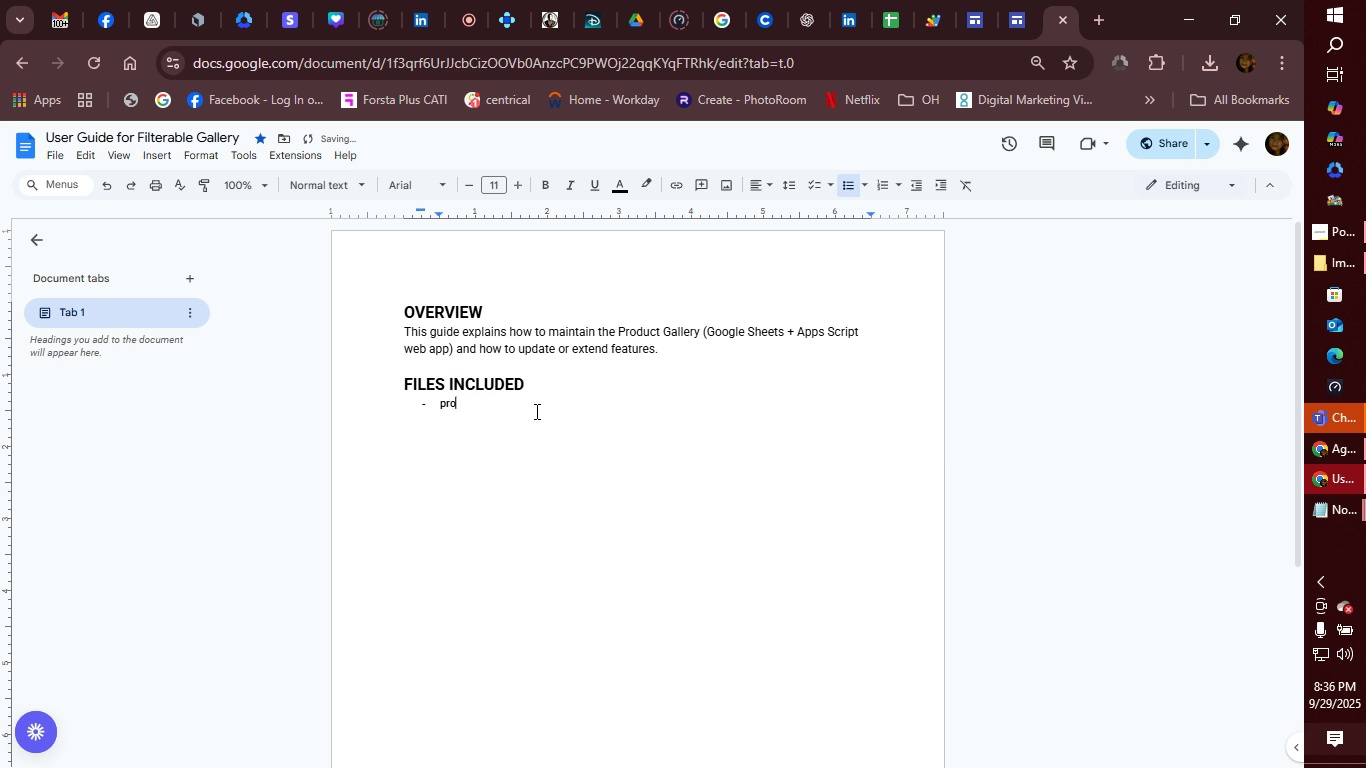 
key(Backspace)
 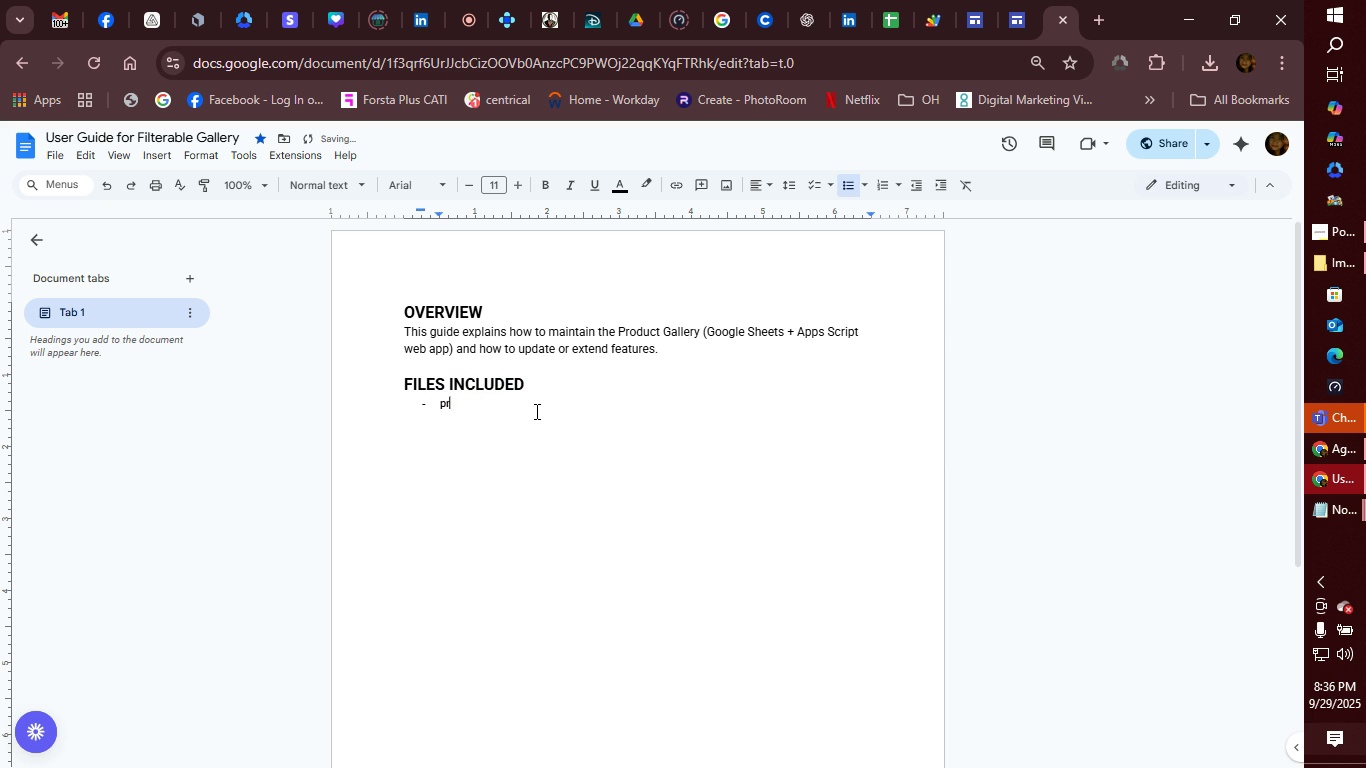 
key(Backspace)
 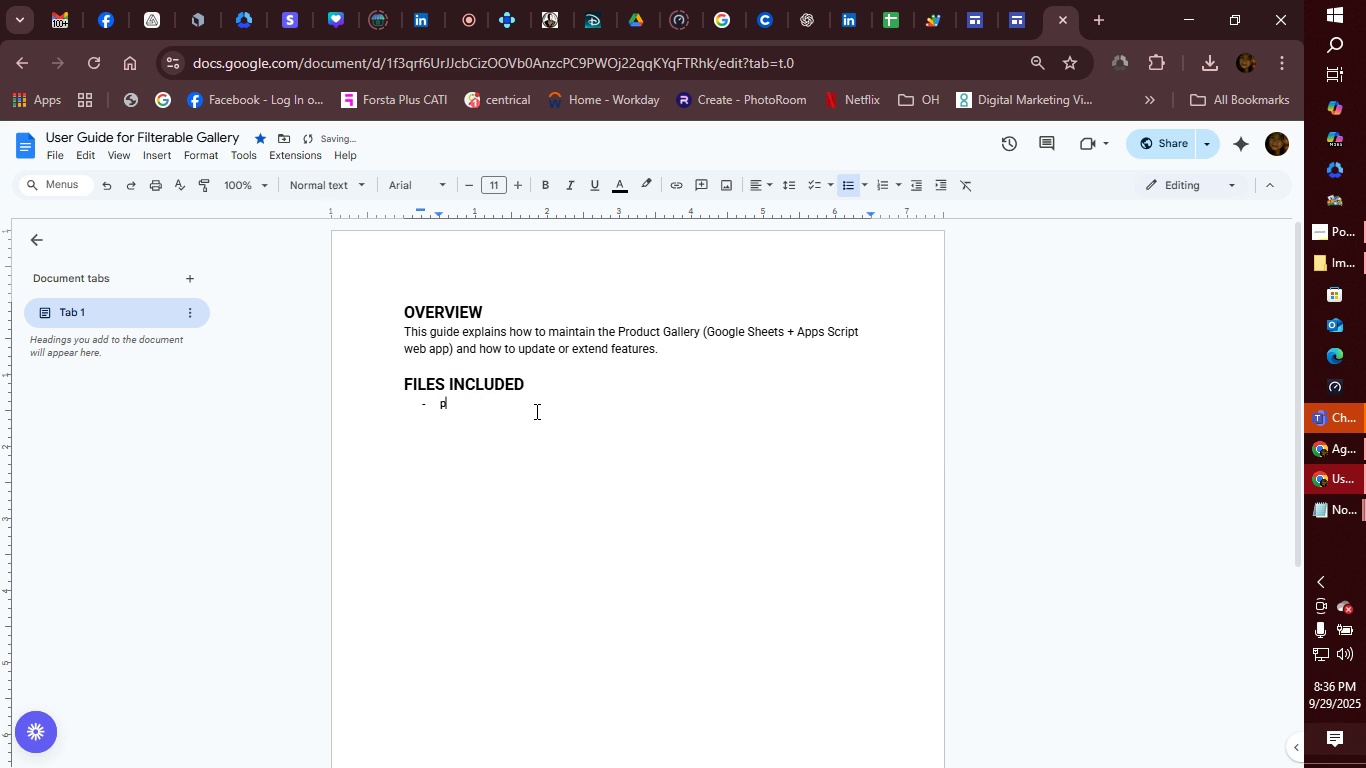 
key(Backspace)
 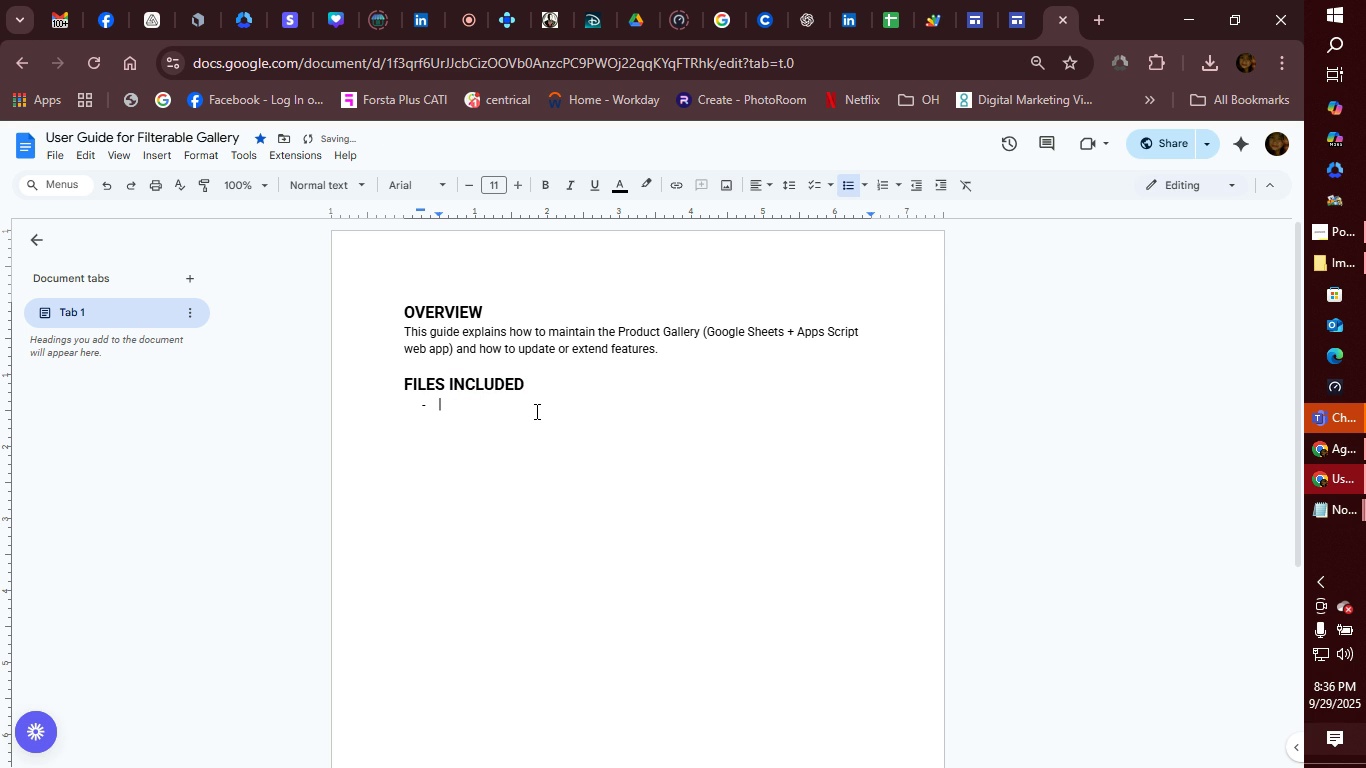 
key(Backspace)
 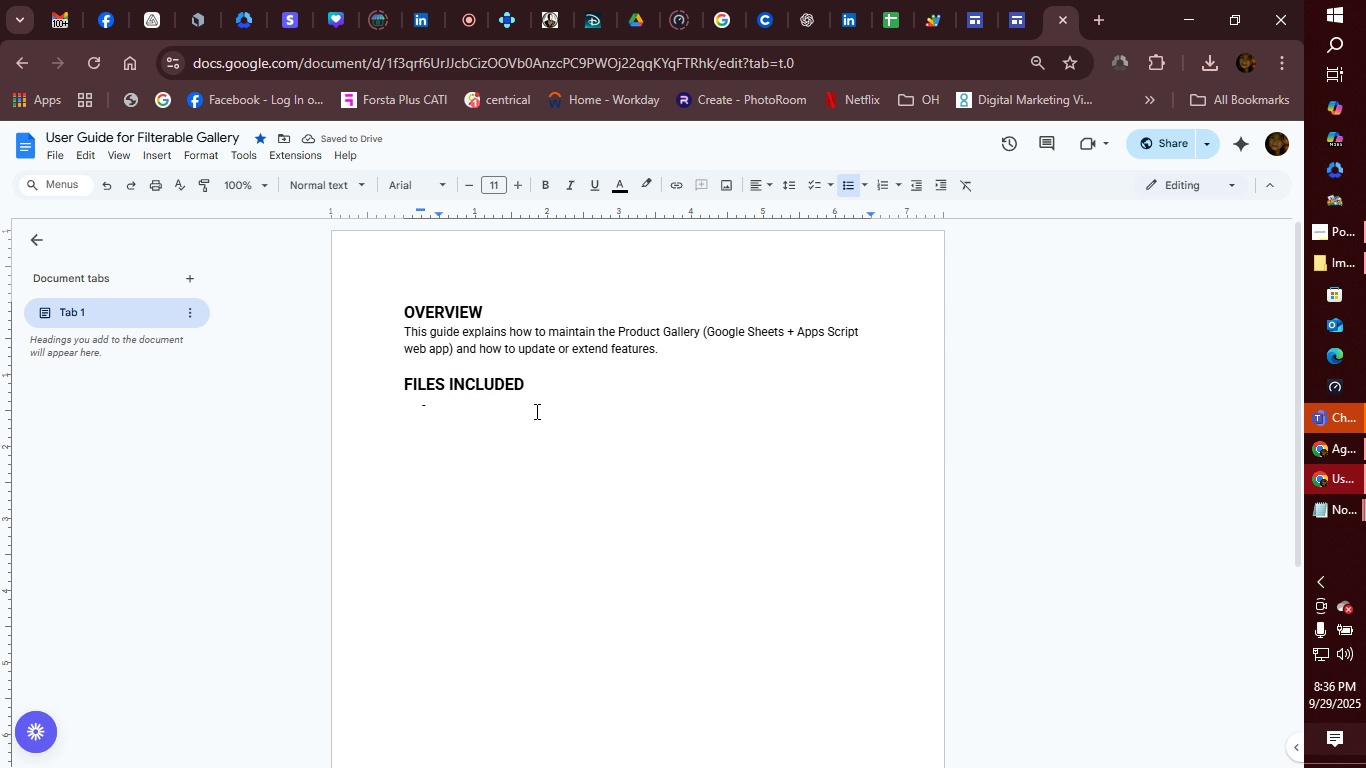 
wait(5.65)
 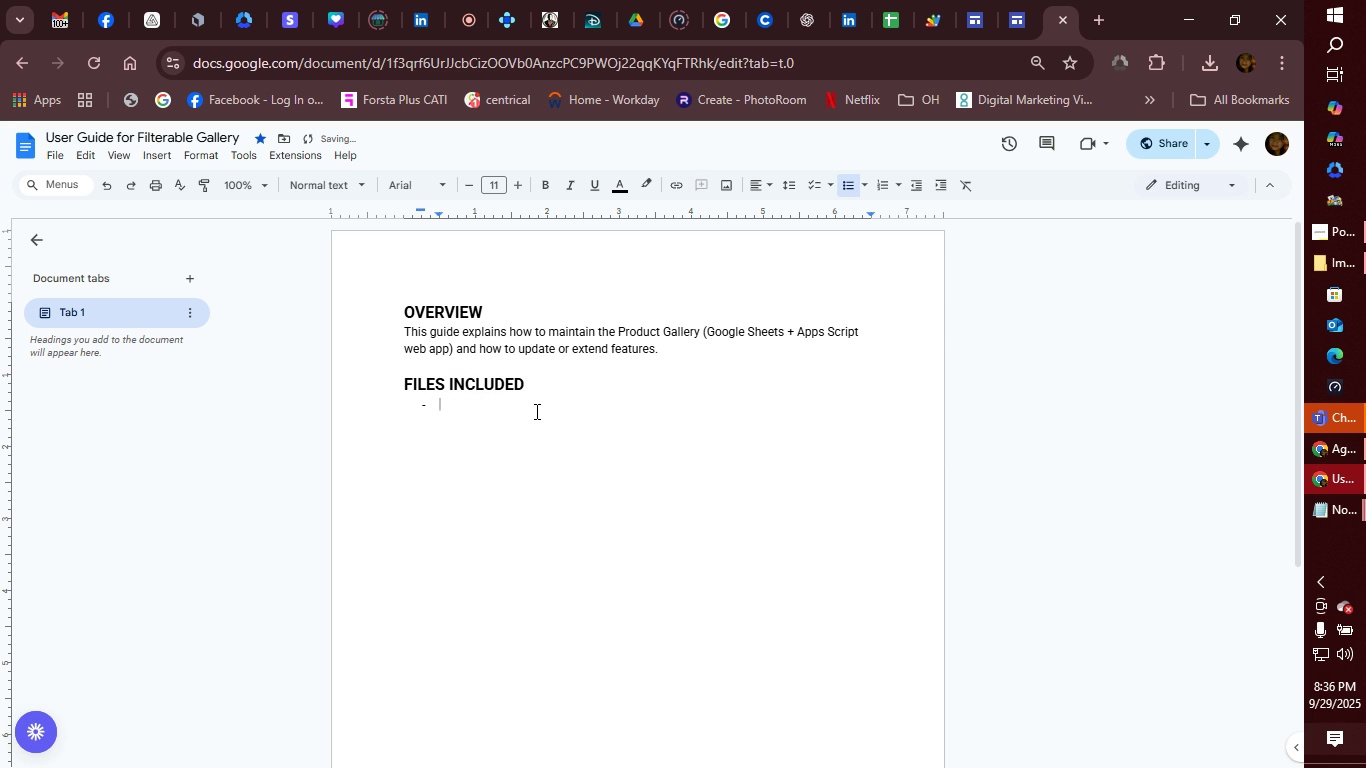 
type(`products.csv` = )
key(Backspace)
key(Backspace)
type(0)
key(Backspace)
type(- sample Product sheet (columns: Image URL)